 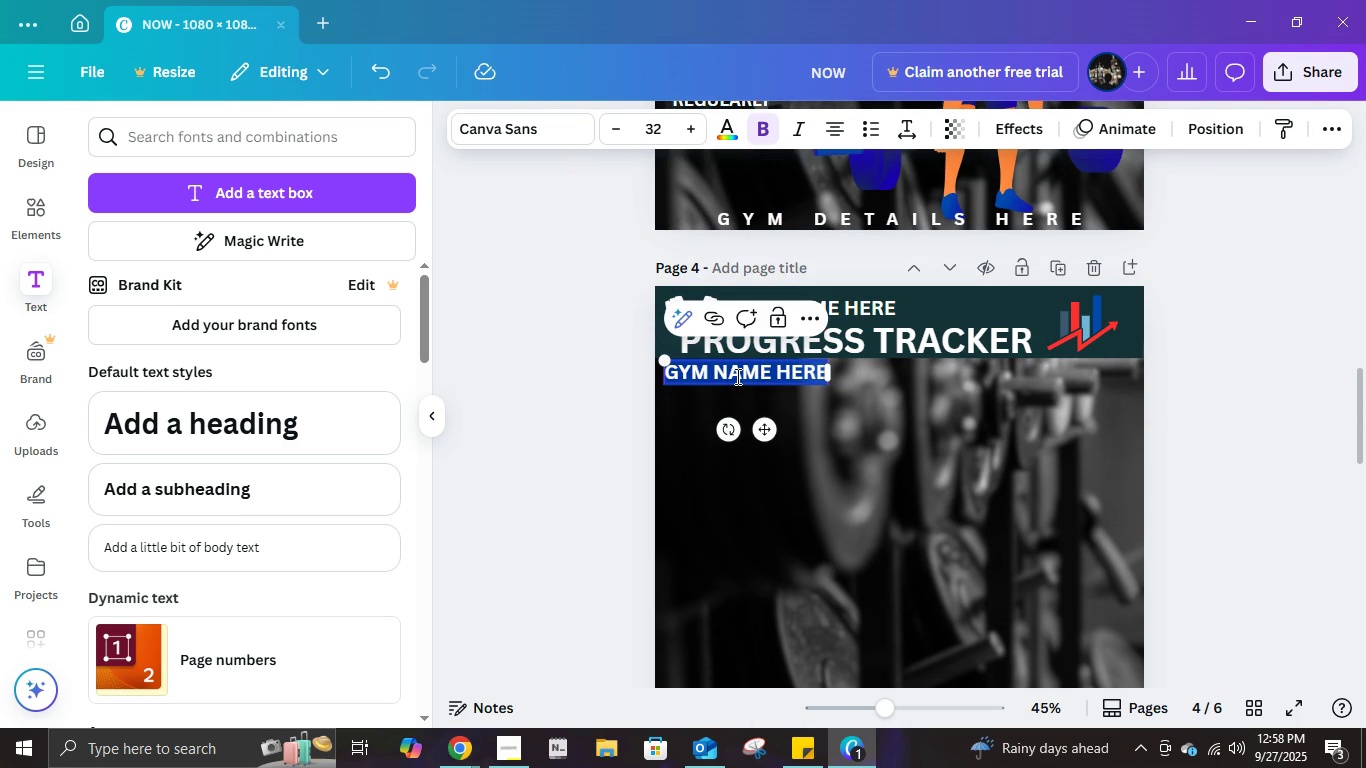 
key(Shift+ShiftLeft)
 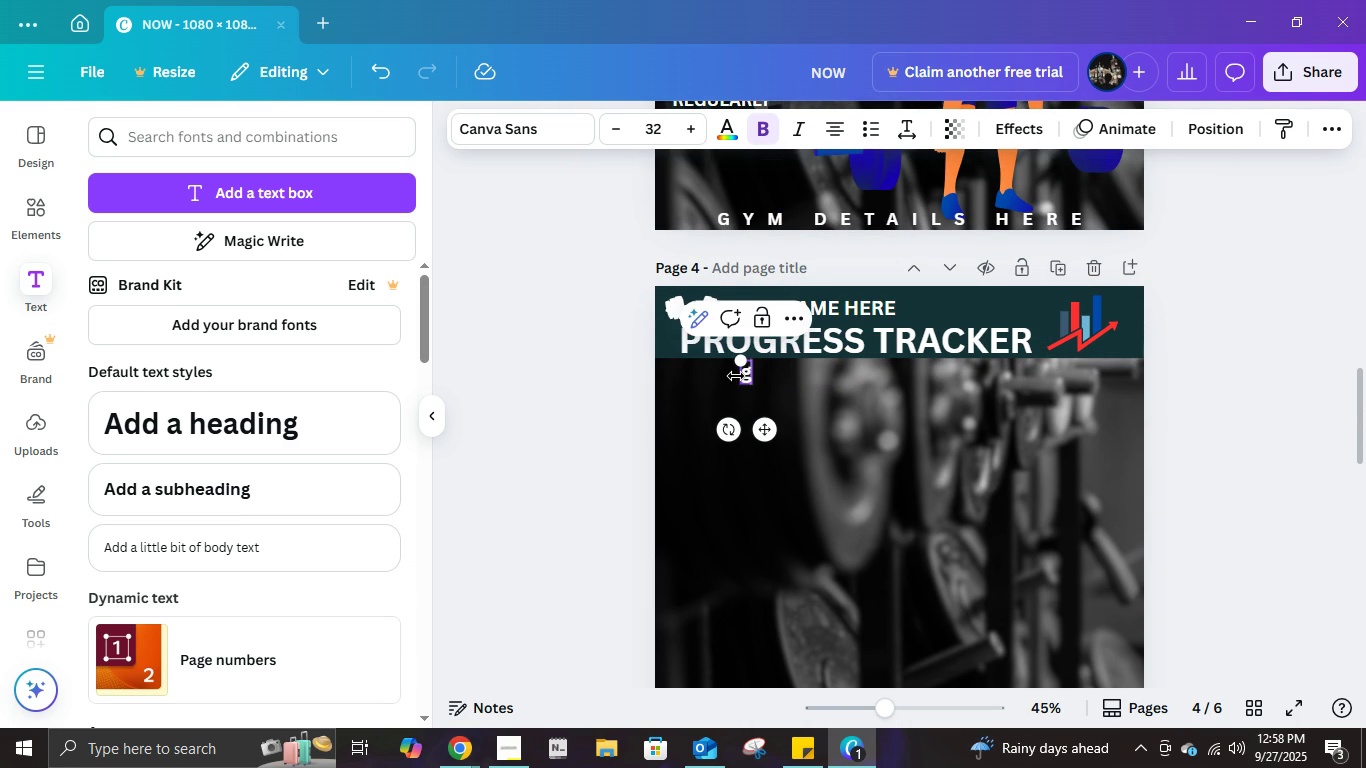 
key(Shift+G)
 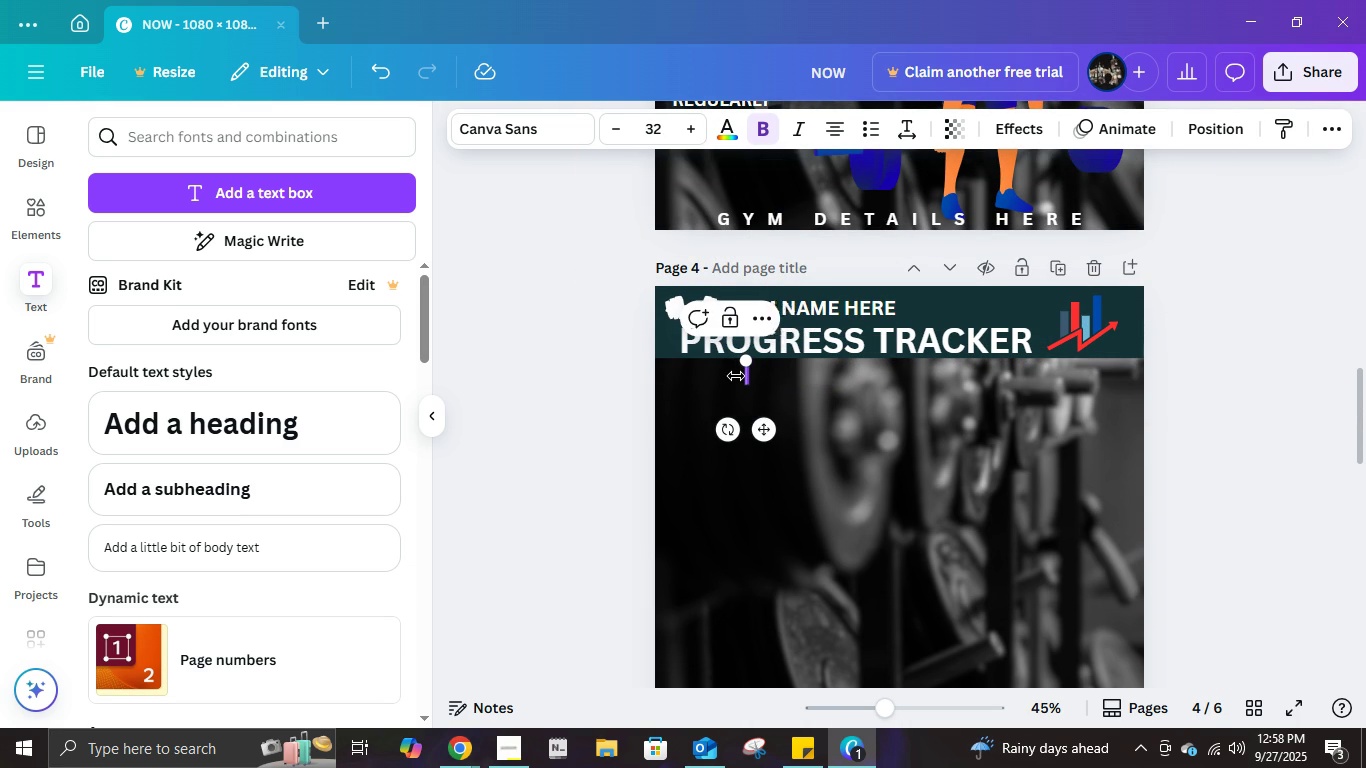 
key(Backspace)
 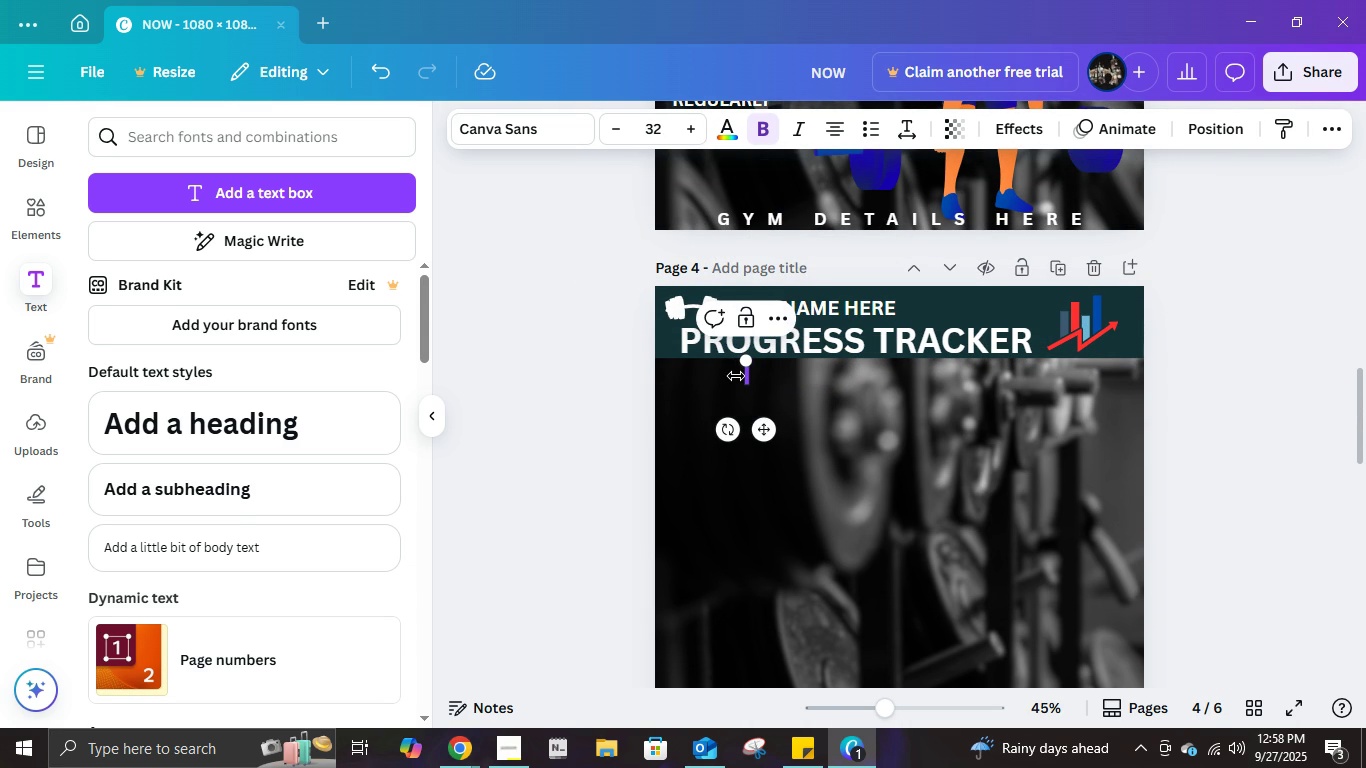 
key(CapsLock)